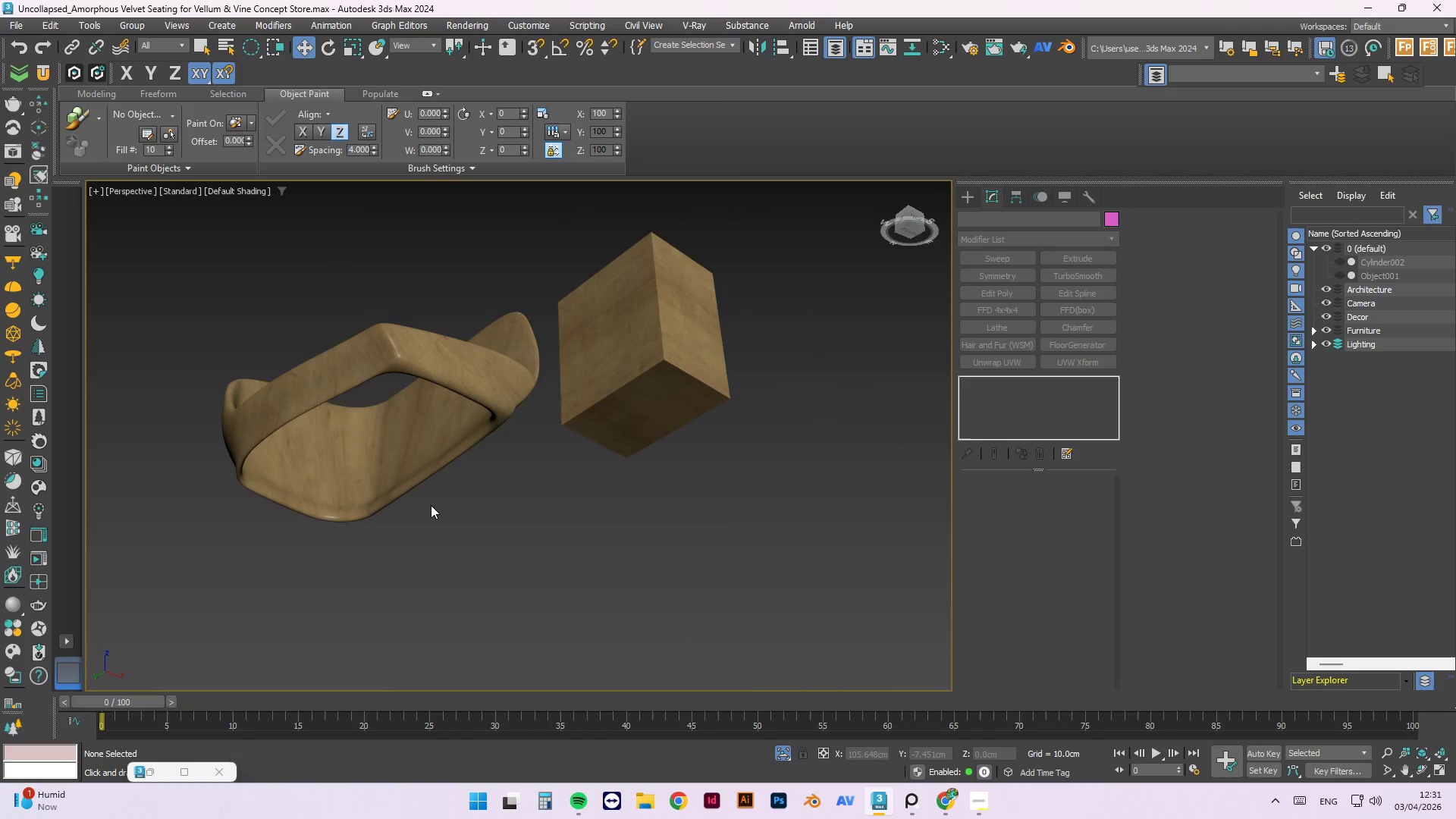 
scroll: coordinate [419, 524], scroll_direction: down, amount: 2.0
 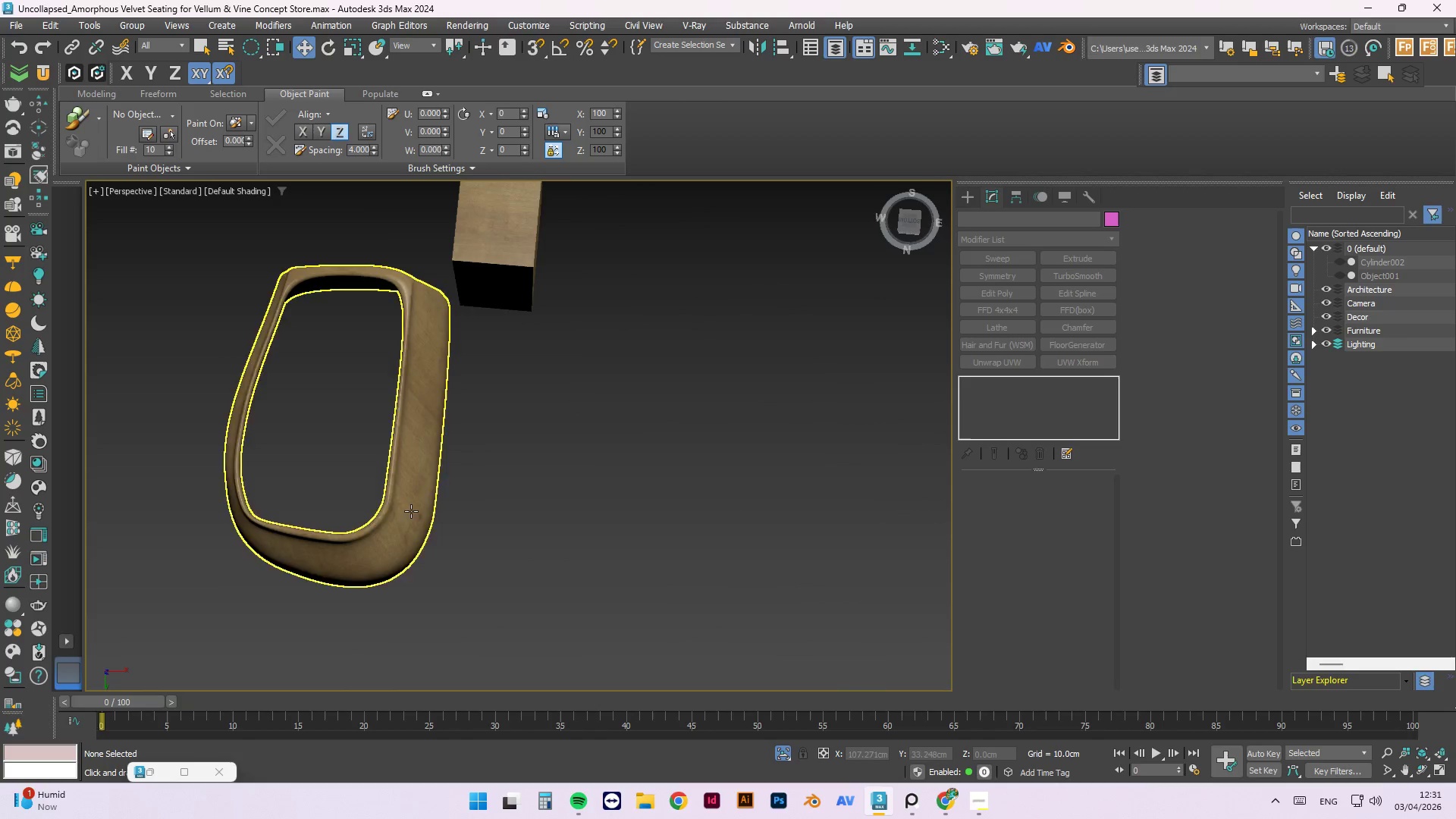 
hold_key(key=AltLeft, duration=1.44)
 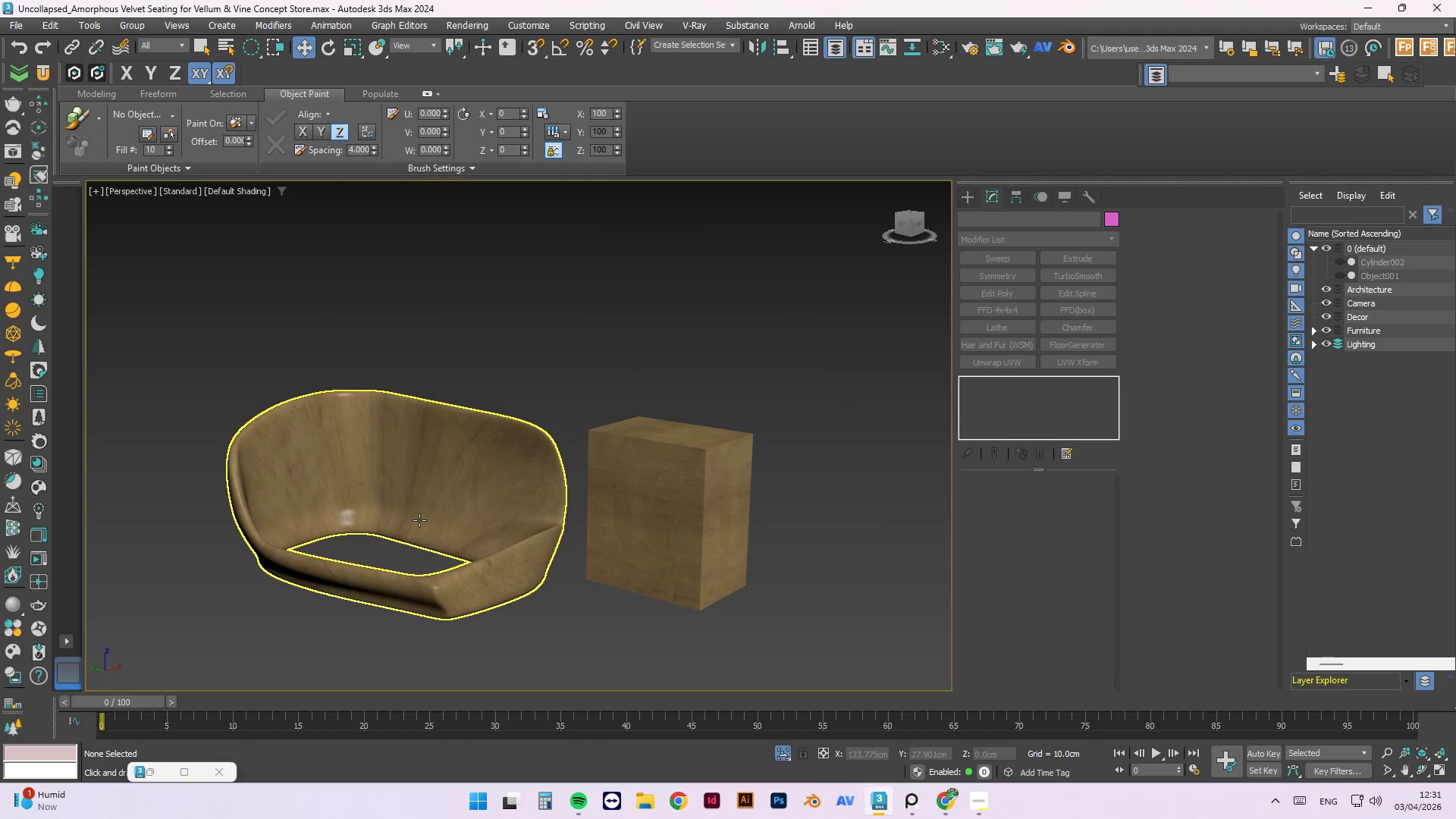 
hold_key(key=AltLeft, duration=1.5)
 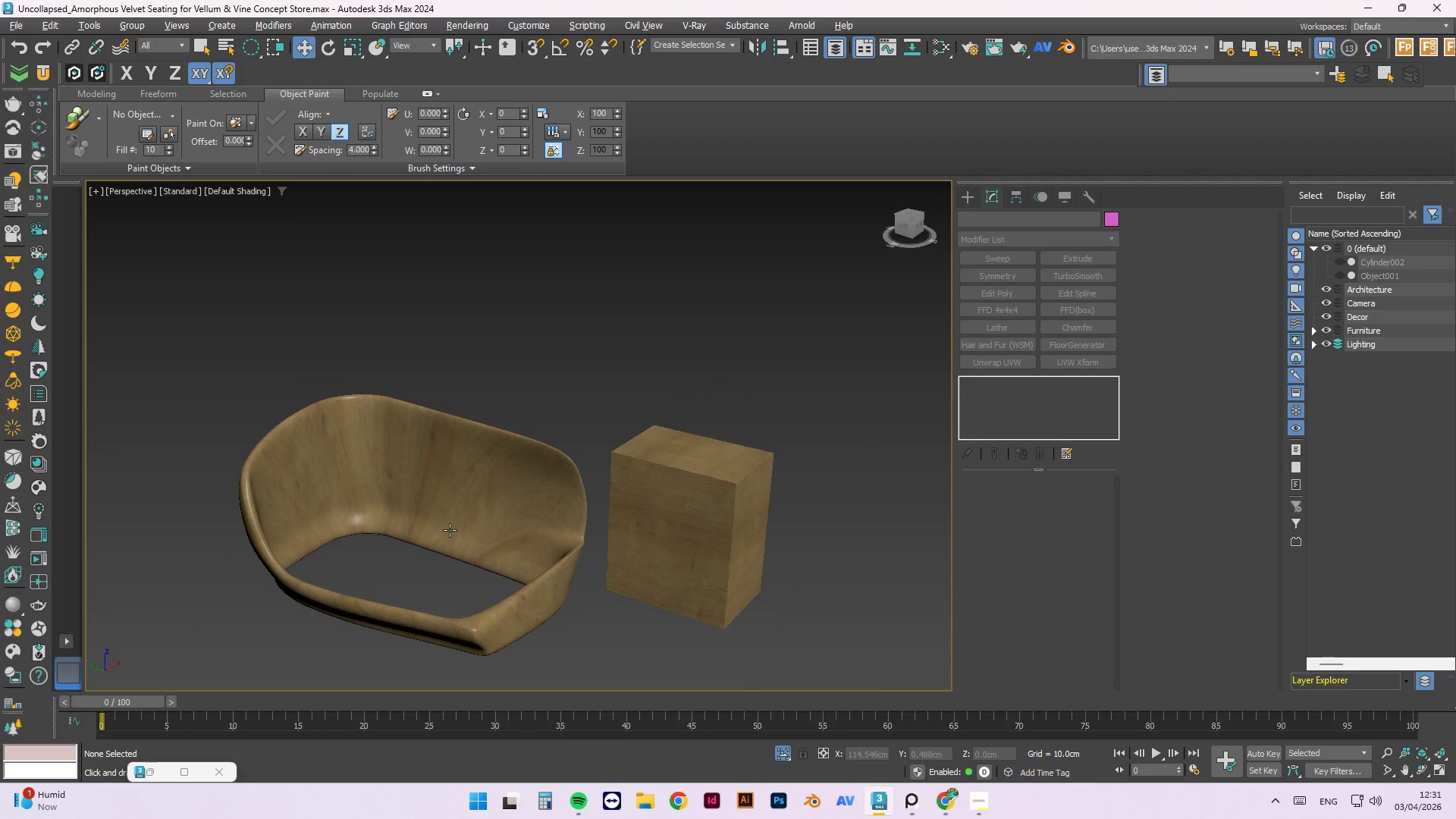 
scroll: coordinate [427, 515], scroll_direction: none, amount: 0.0
 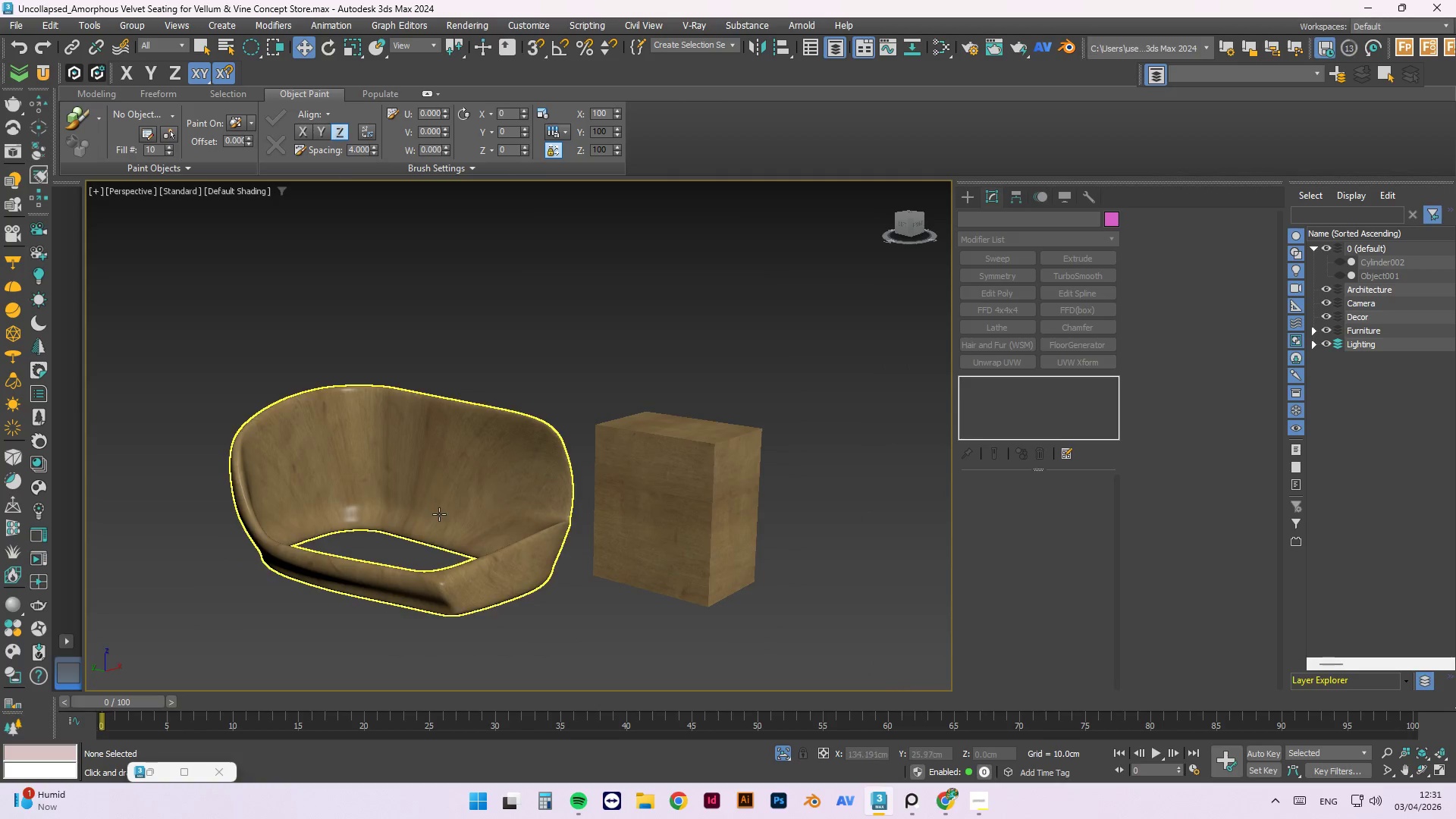 
scroll: coordinate [489, 519], scroll_direction: up, amount: 1.0
 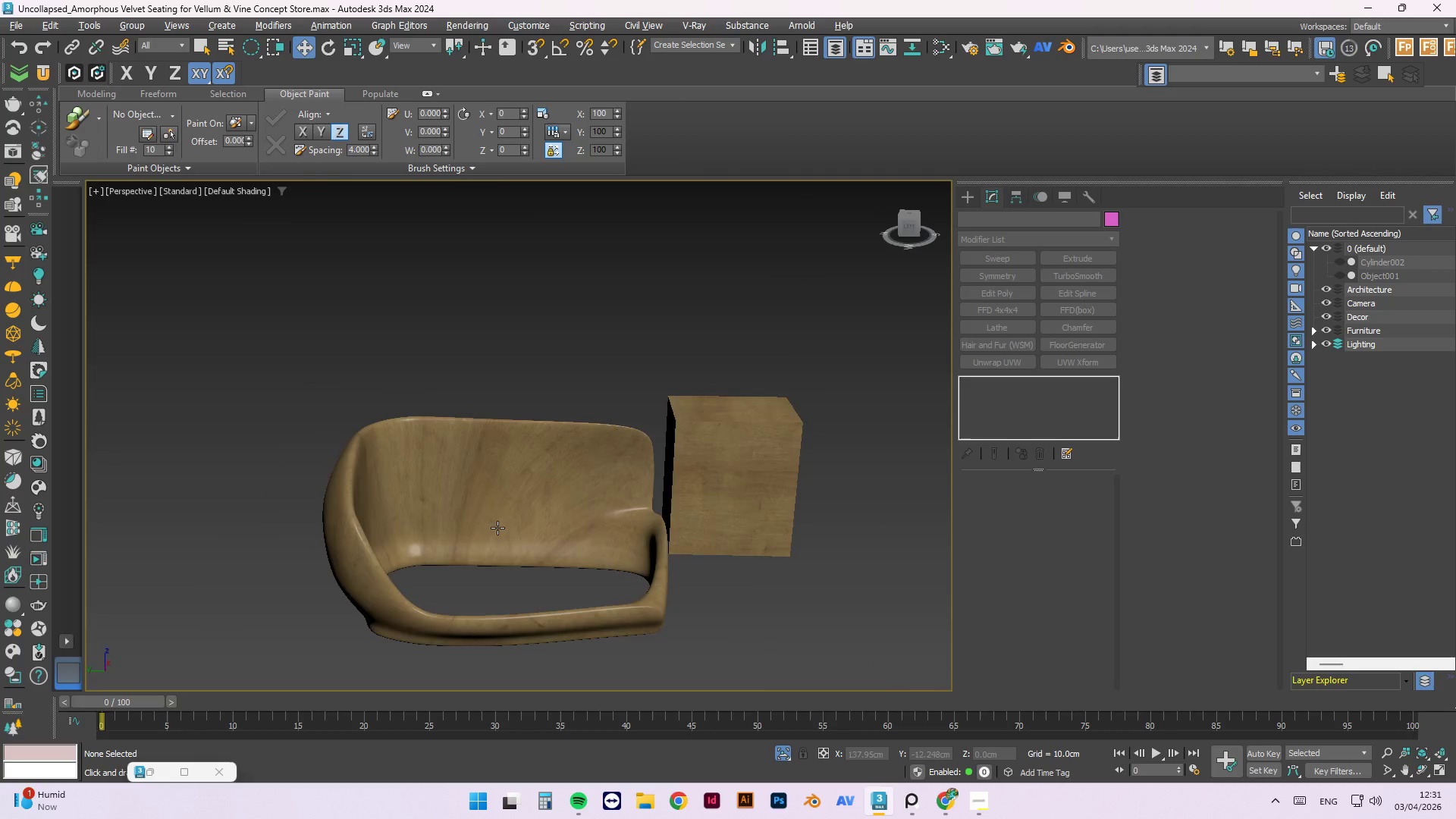 
hold_key(key=AltLeft, duration=0.64)
 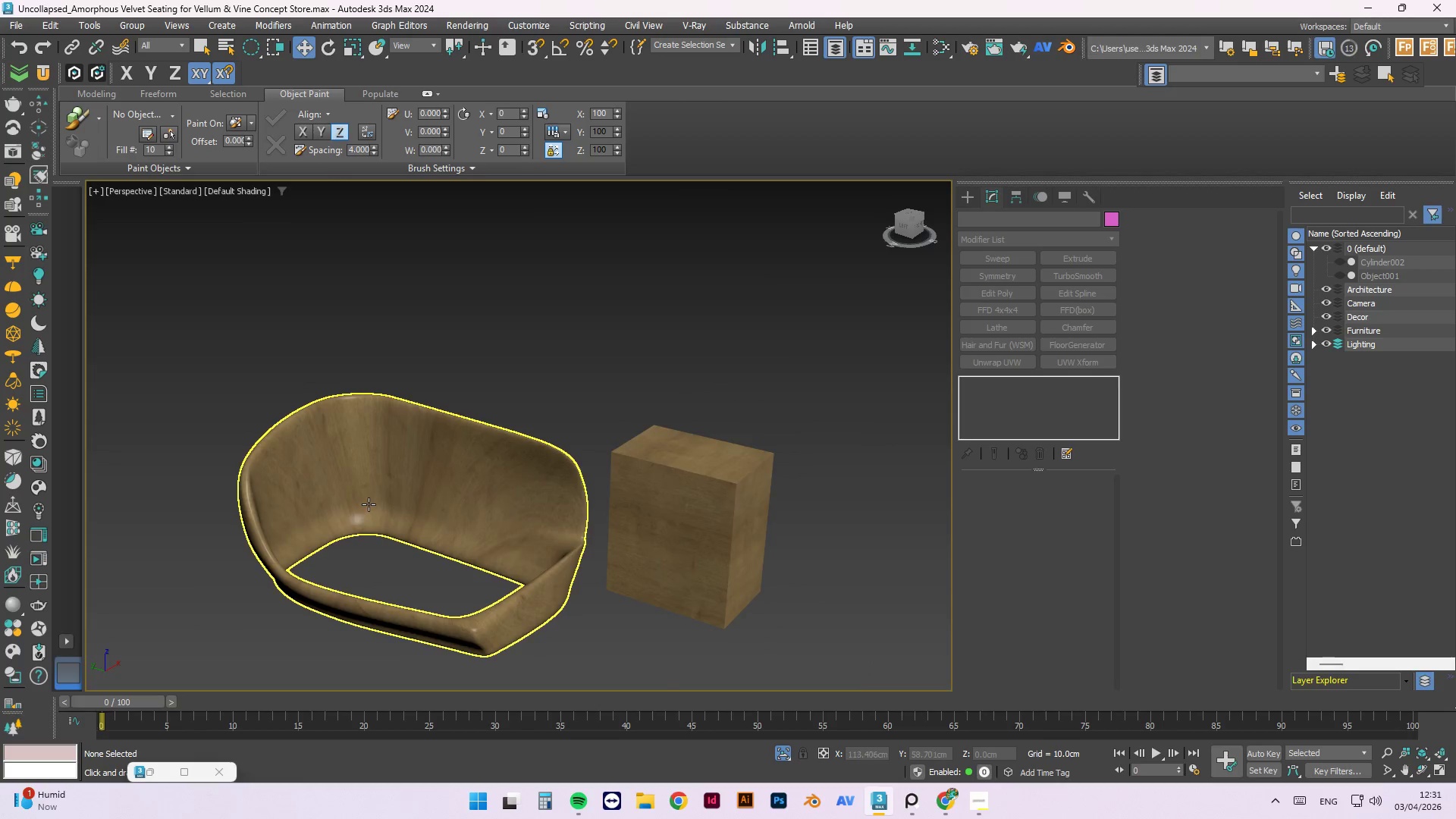 
scroll: coordinate [353, 505], scroll_direction: up, amount: 4.0
 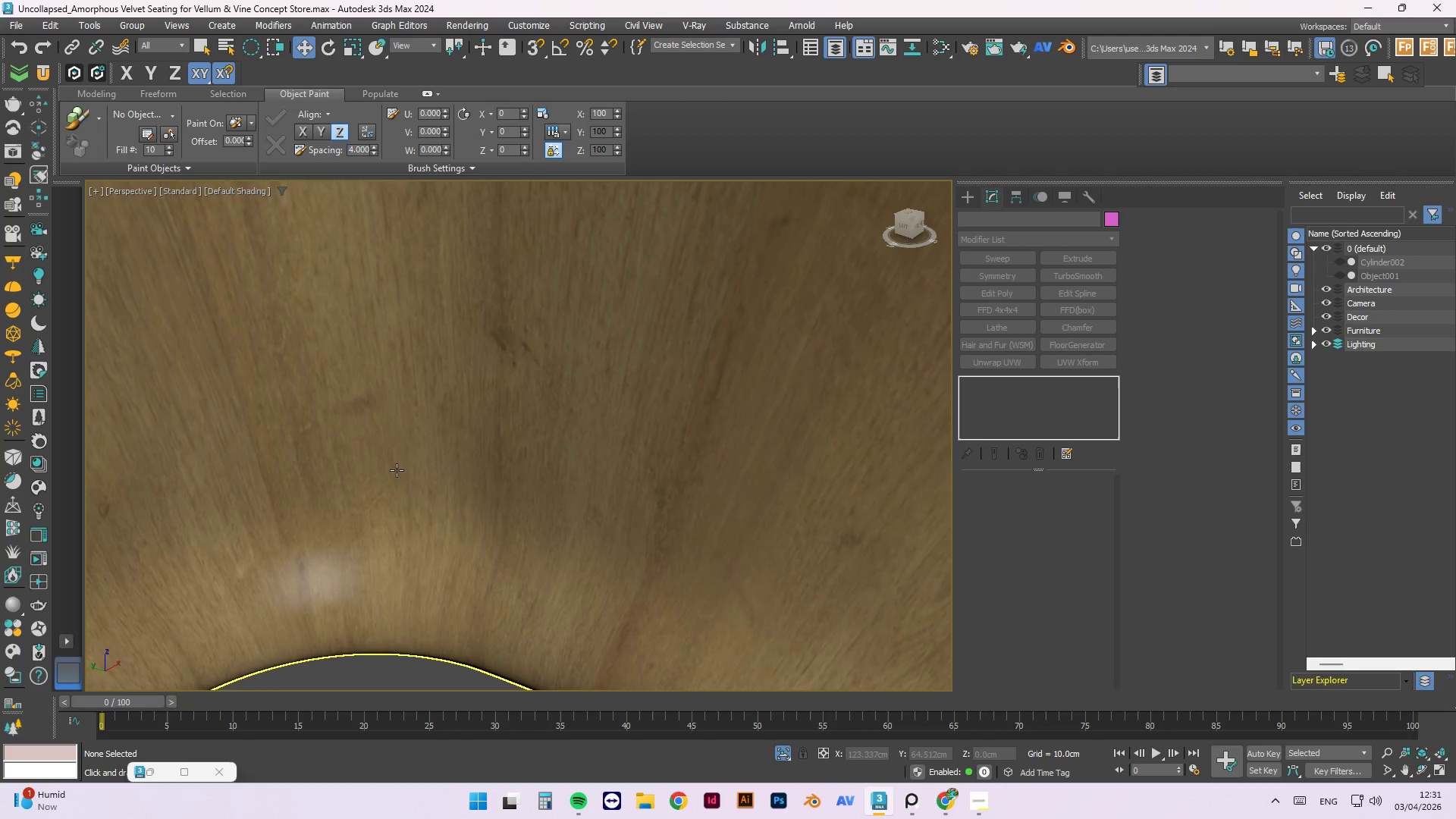 
hold_key(key=AltLeft, duration=0.52)
 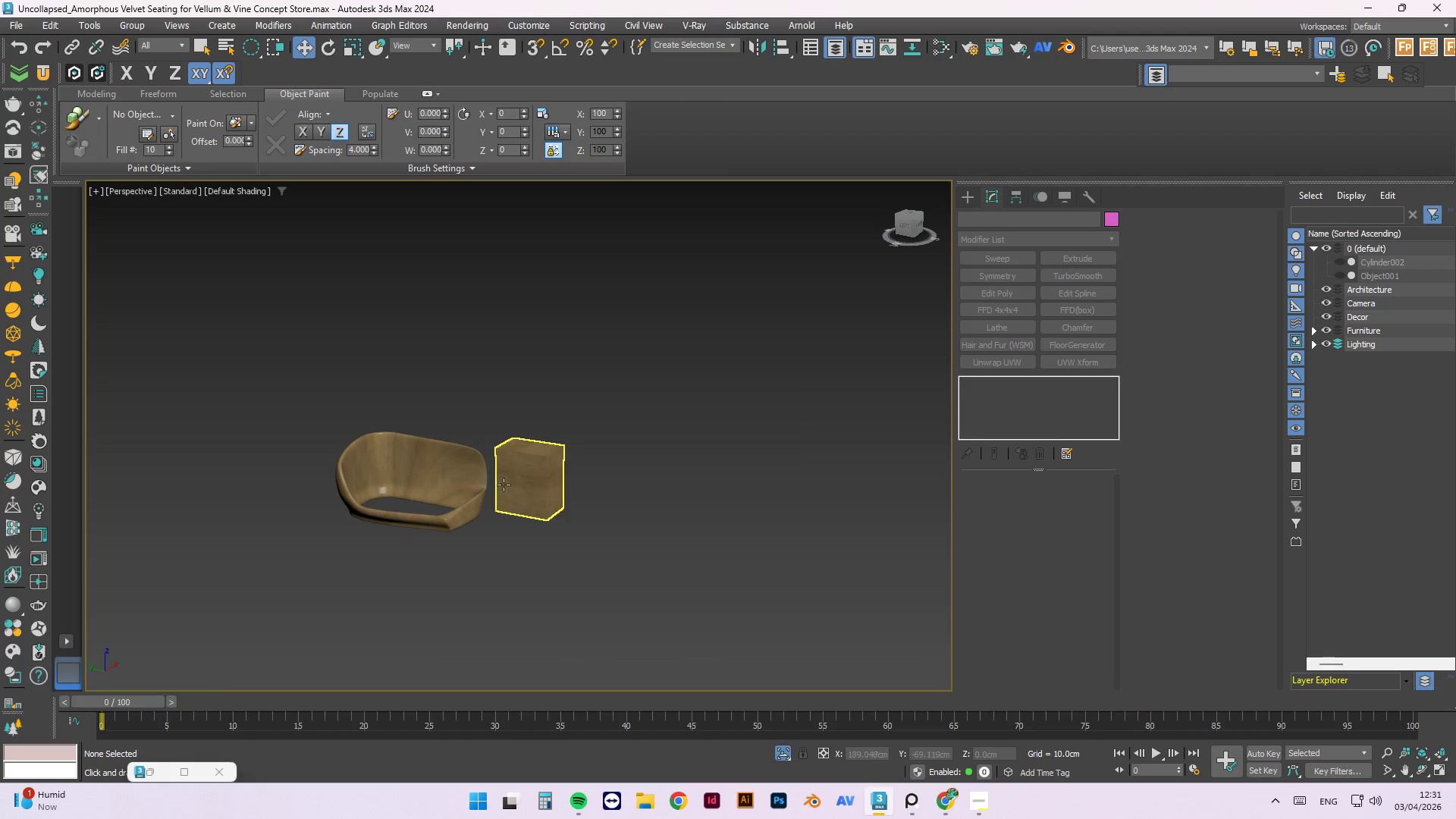 
scroll: coordinate [392, 470], scroll_direction: down, amount: 6.0
 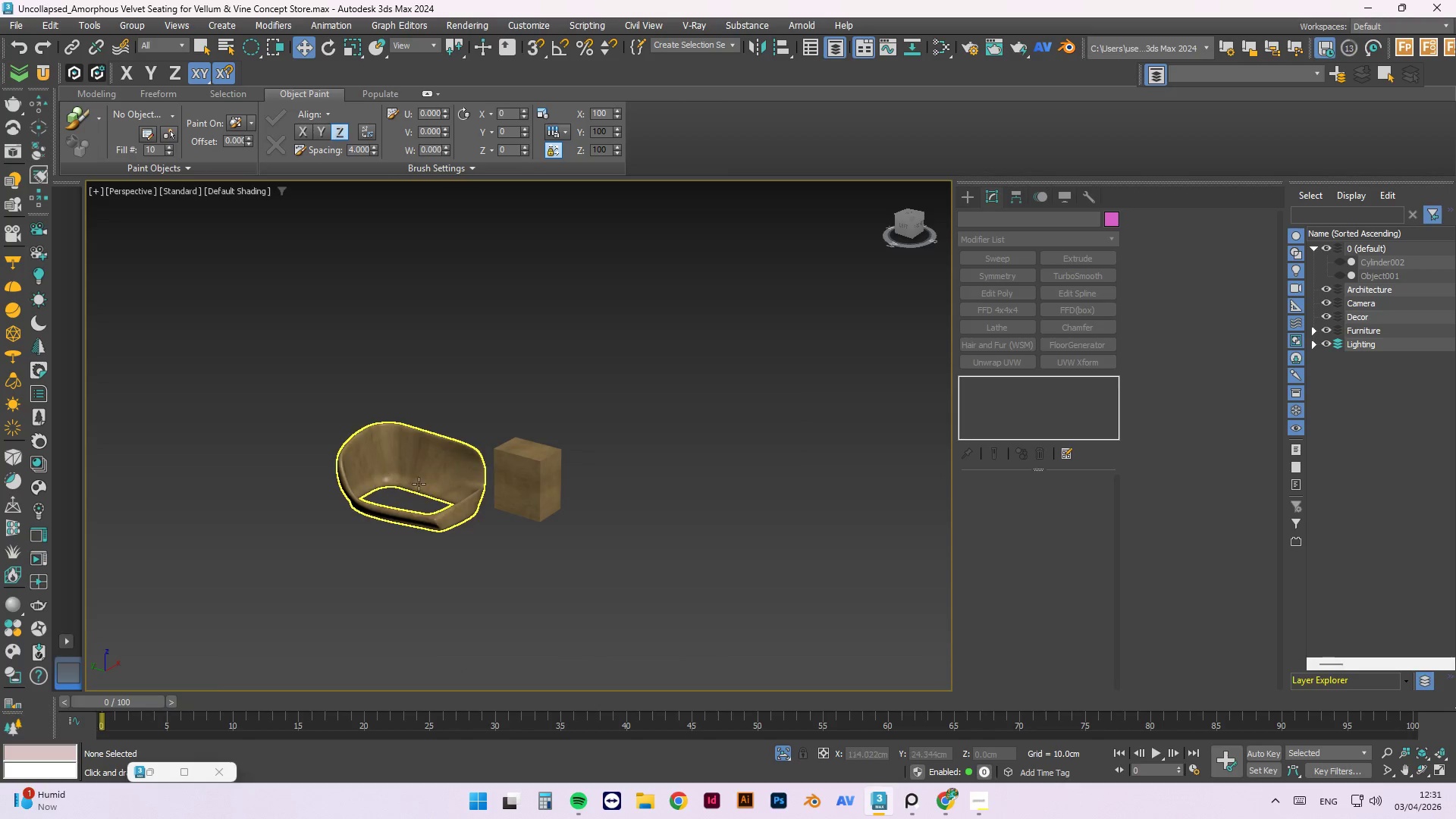 
left_click([508, 484])
 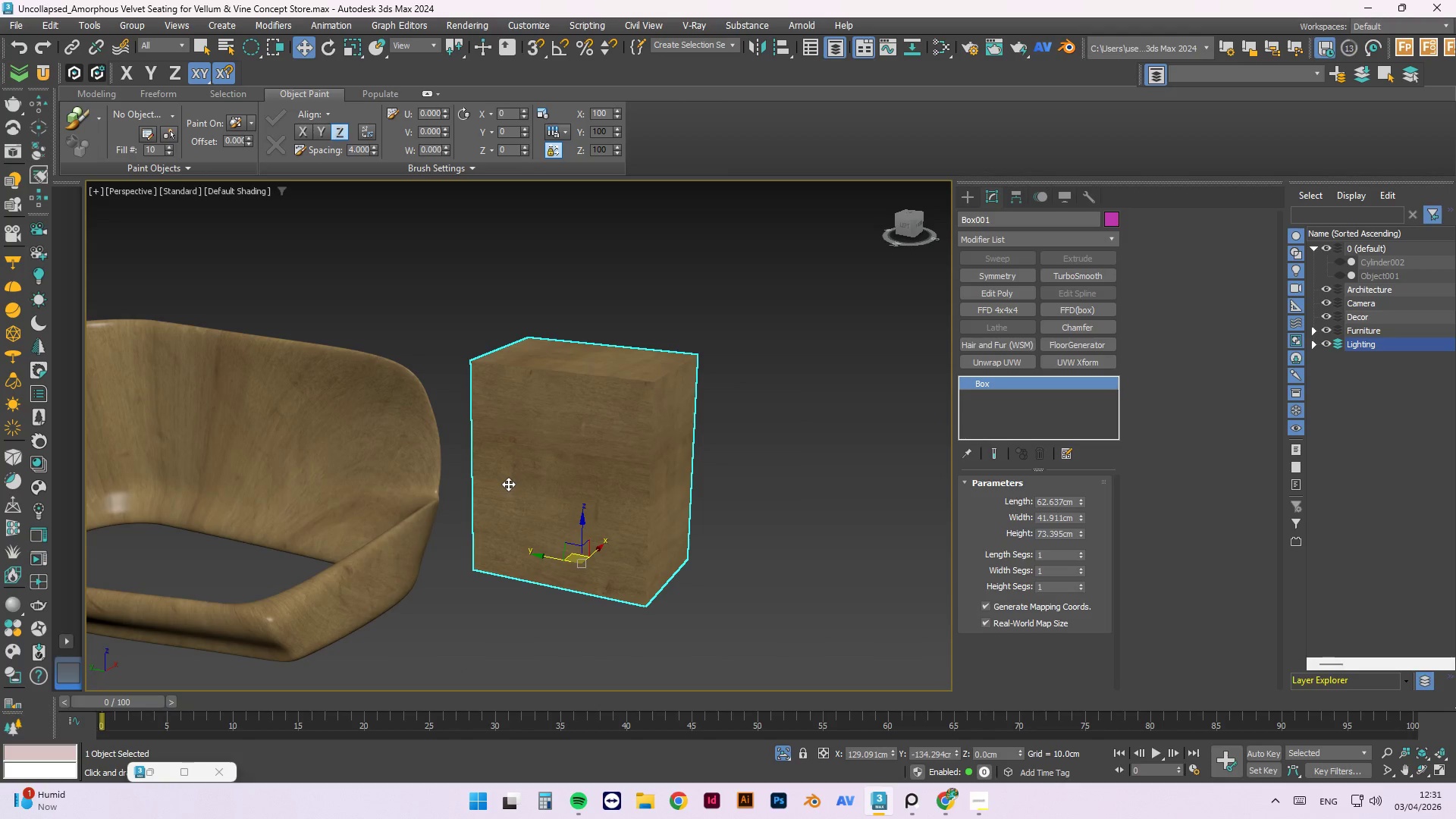 
scroll: coordinate [507, 485], scroll_direction: up, amount: 3.0
 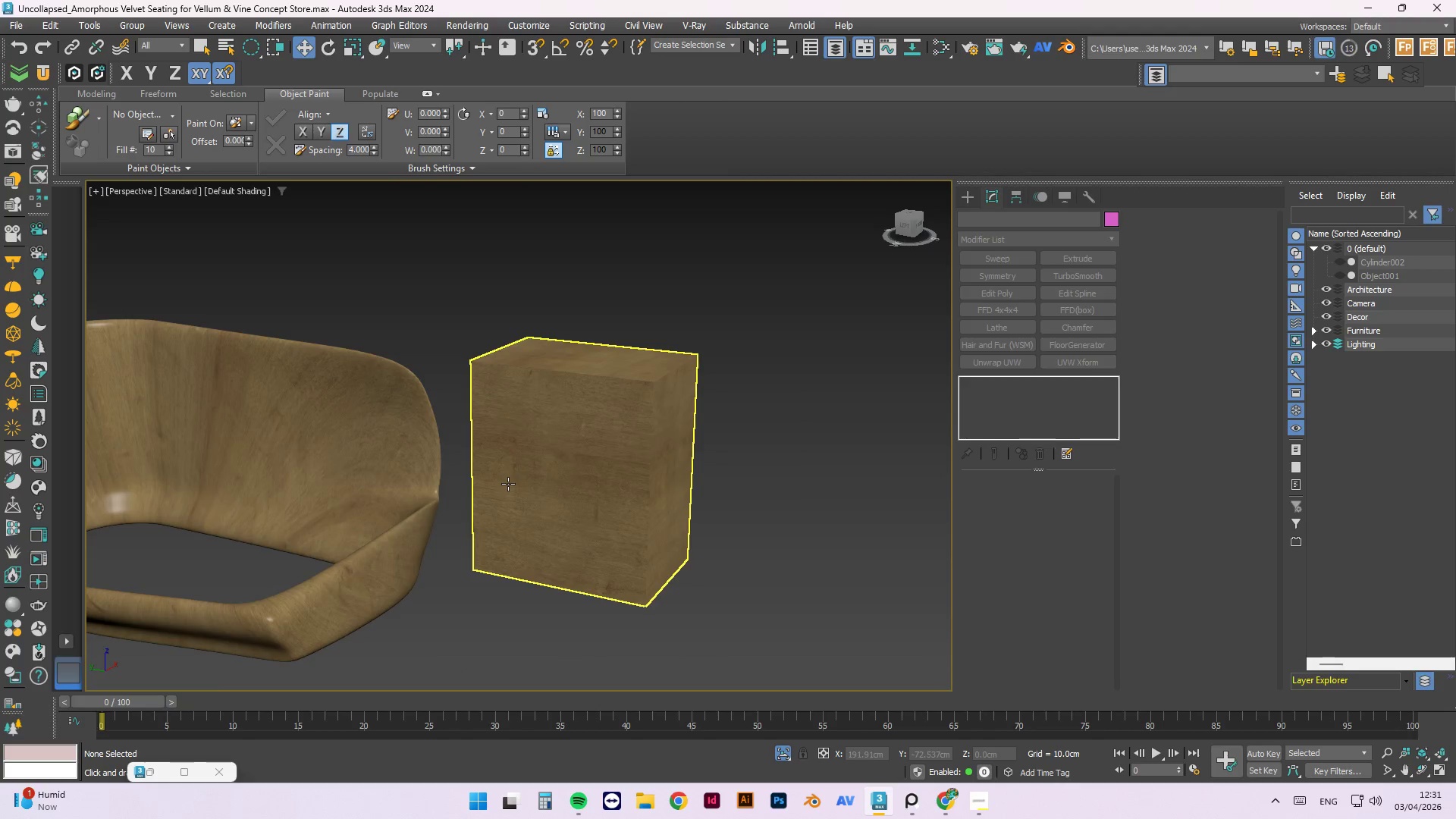 
key(Delete)
 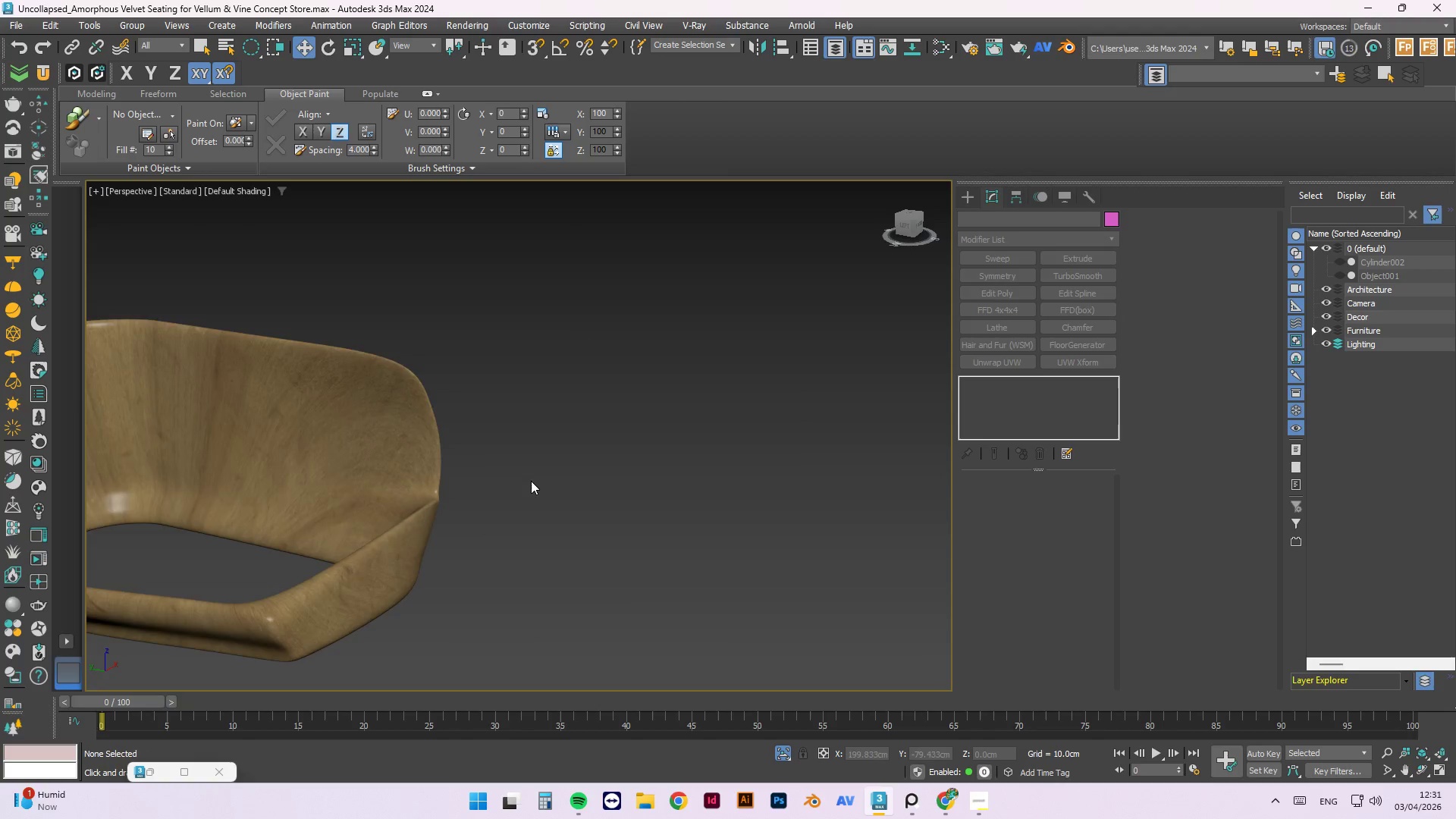 
scroll: coordinate [538, 483], scroll_direction: down, amount: 1.0
 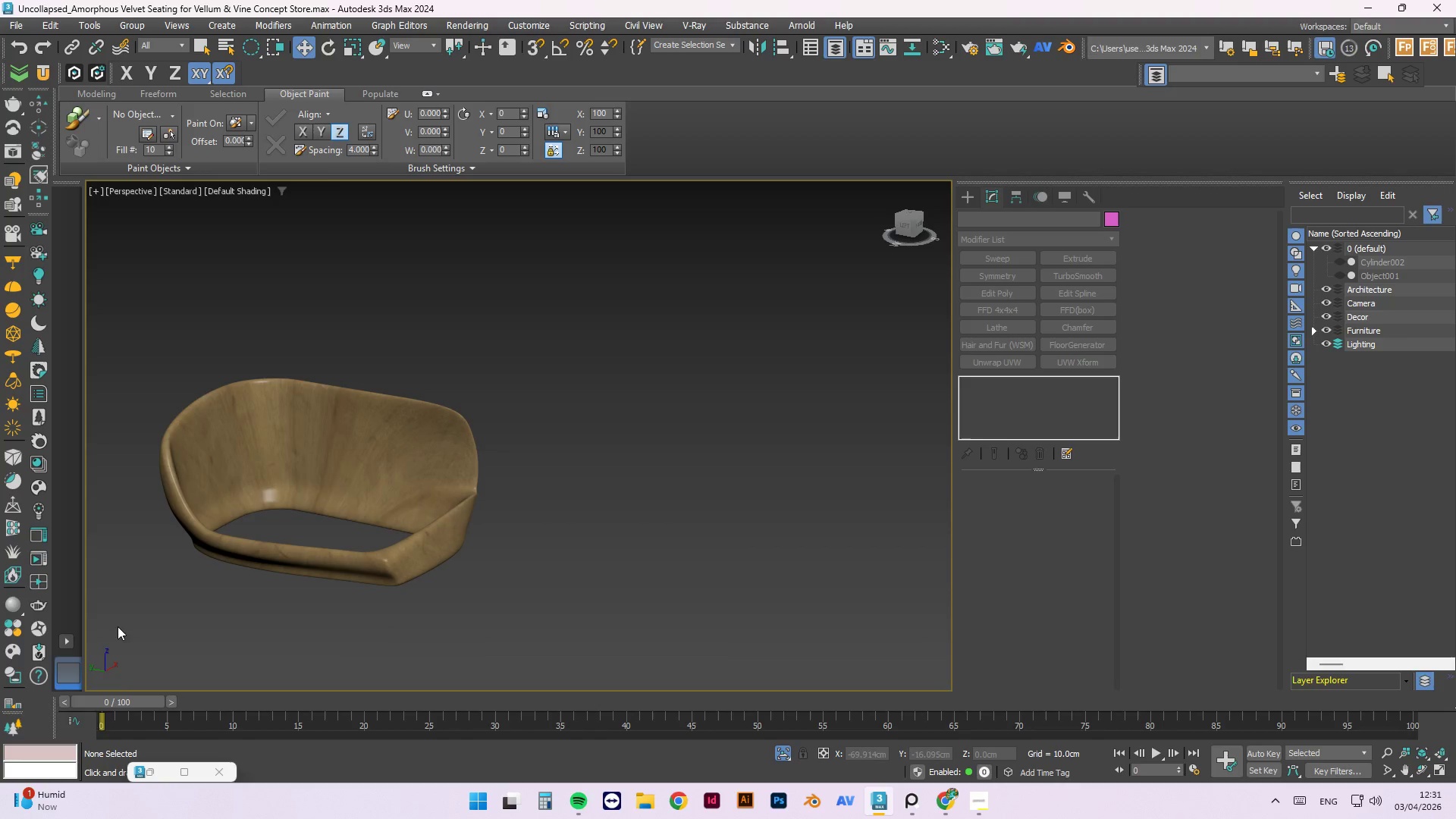 
left_click([909, 812])
 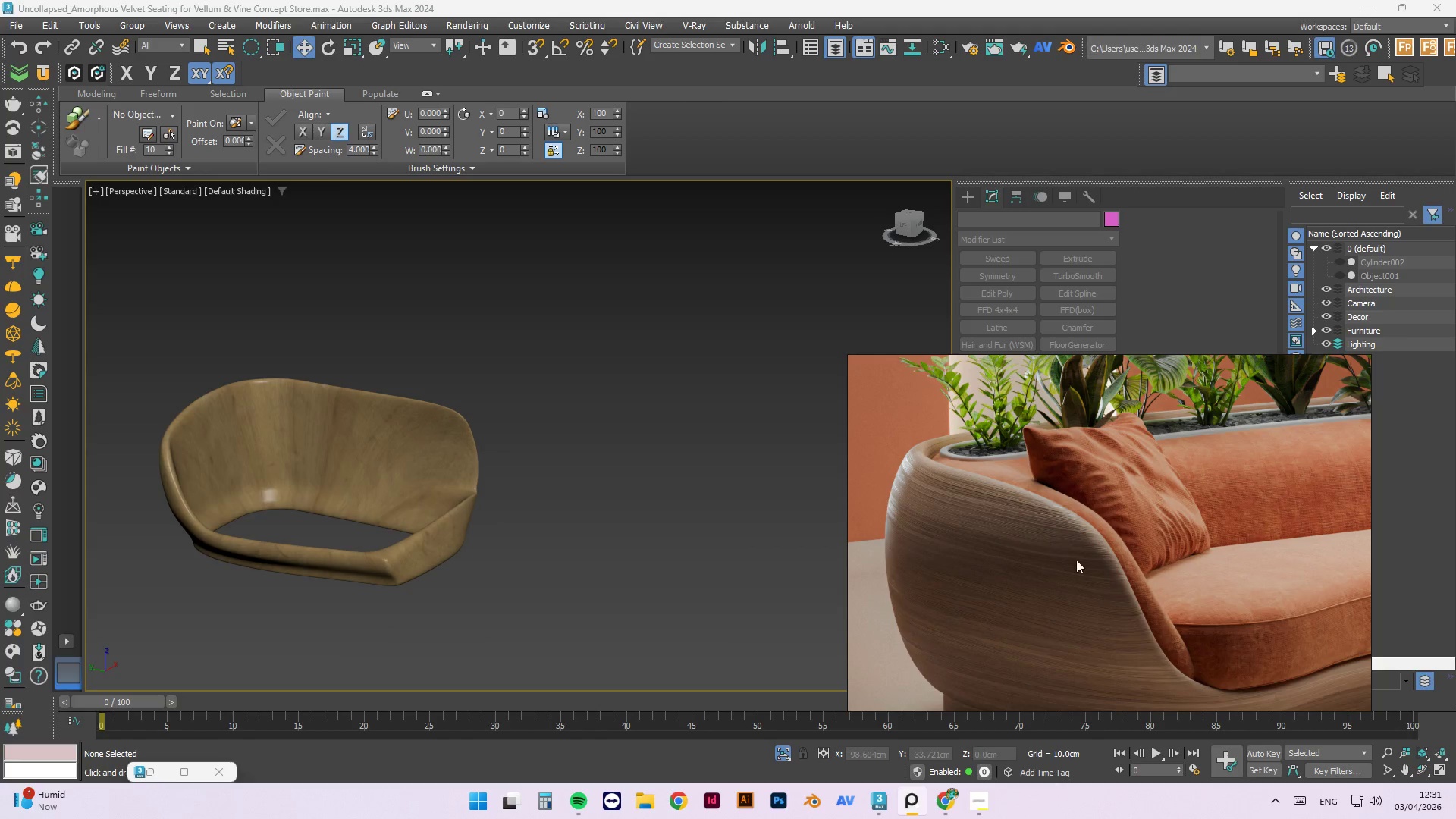 
scroll: coordinate [1080, 531], scroll_direction: down, amount: 3.0
 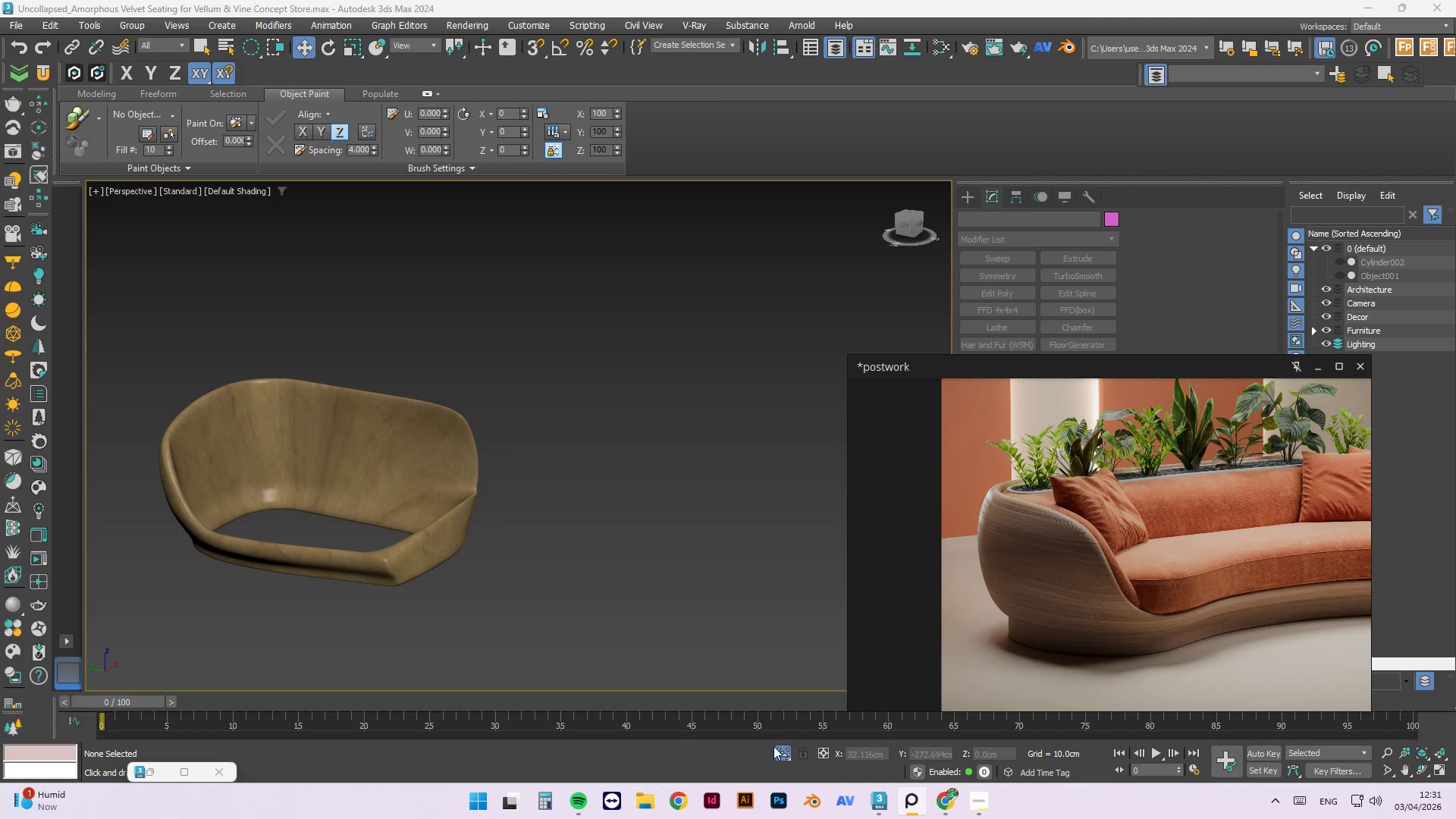 
left_click([783, 756])